 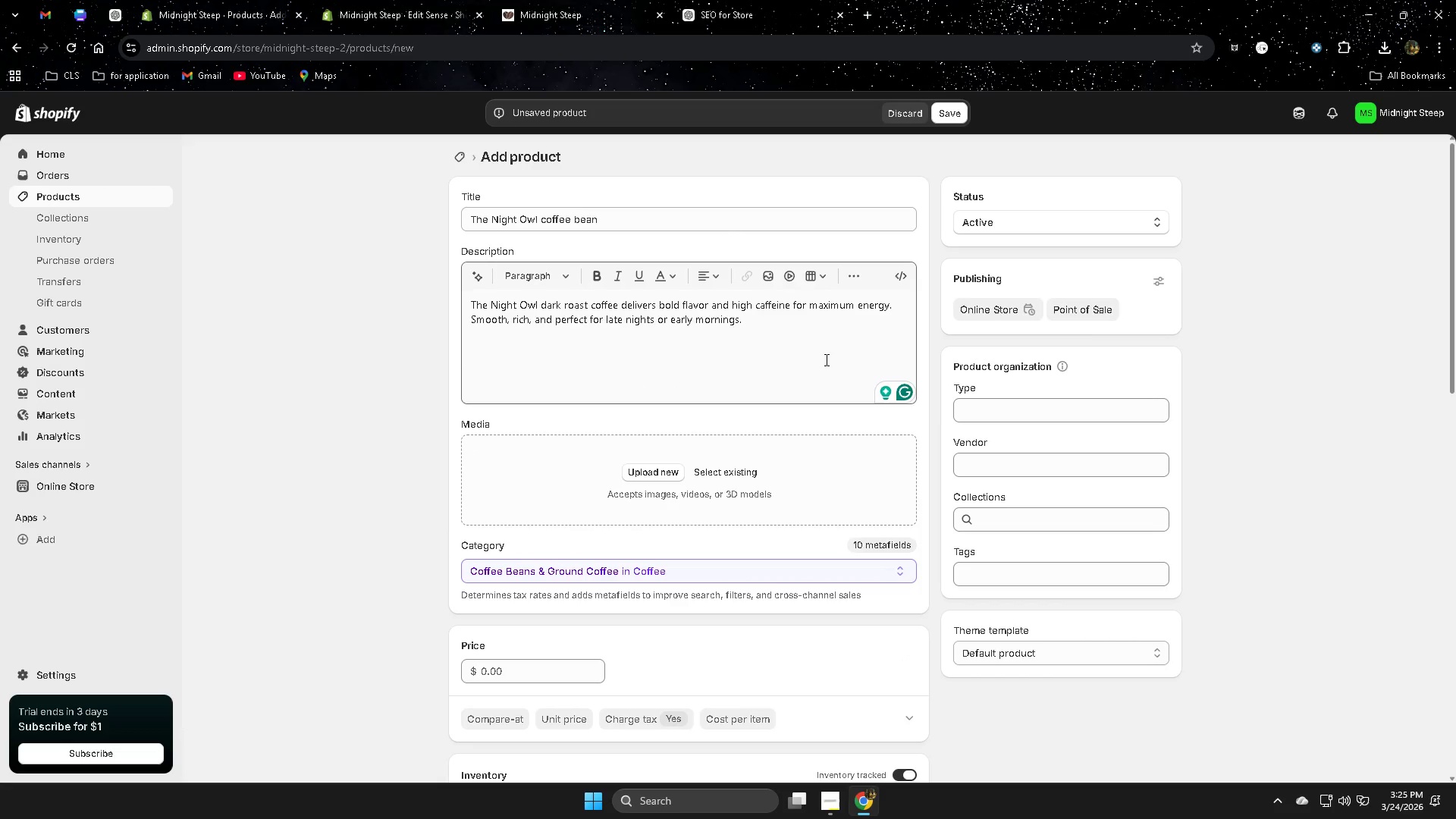 
scroll: coordinate [758, 553], scroll_direction: up, amount: 2.0
 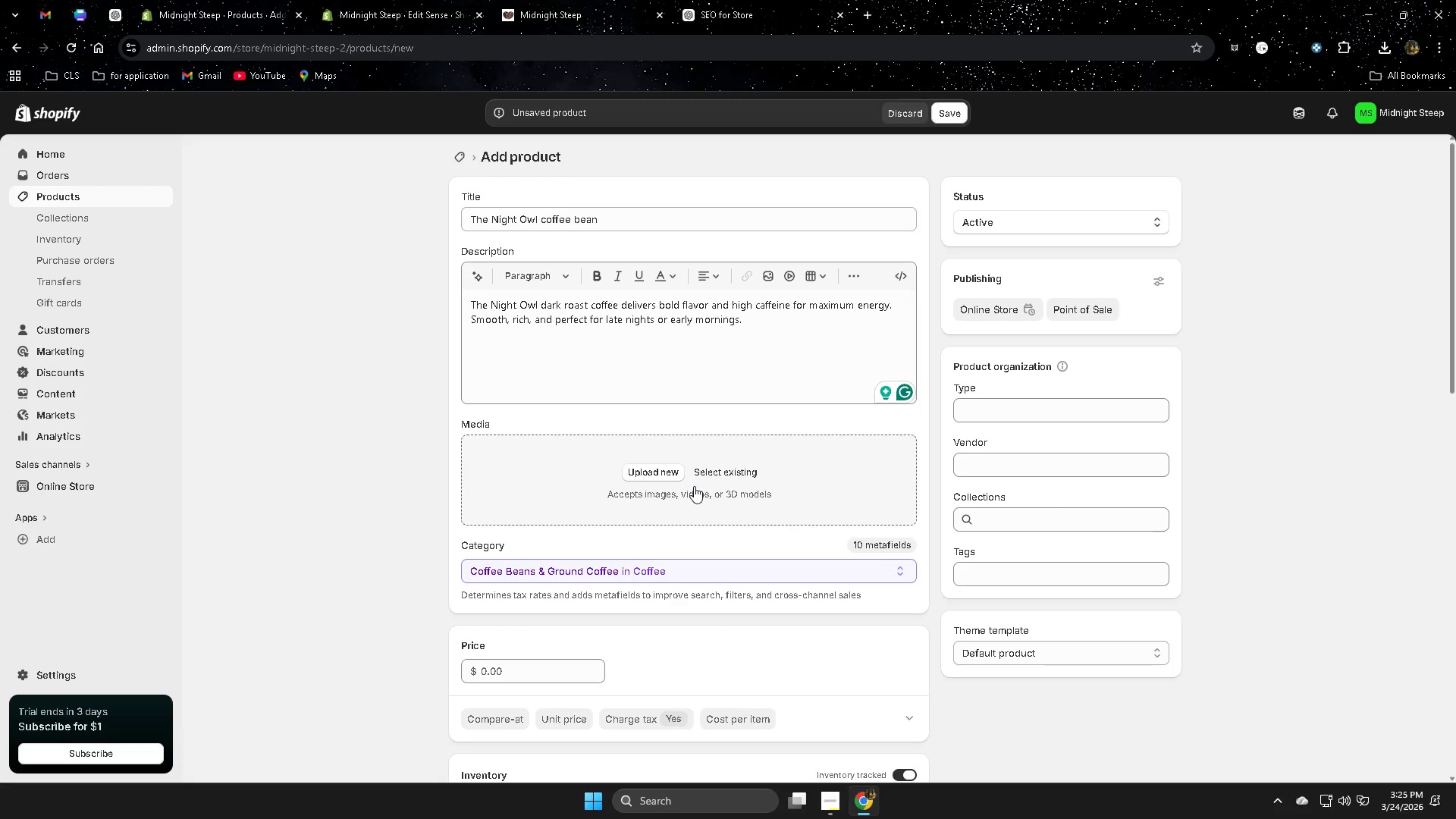 
wait(9.16)
 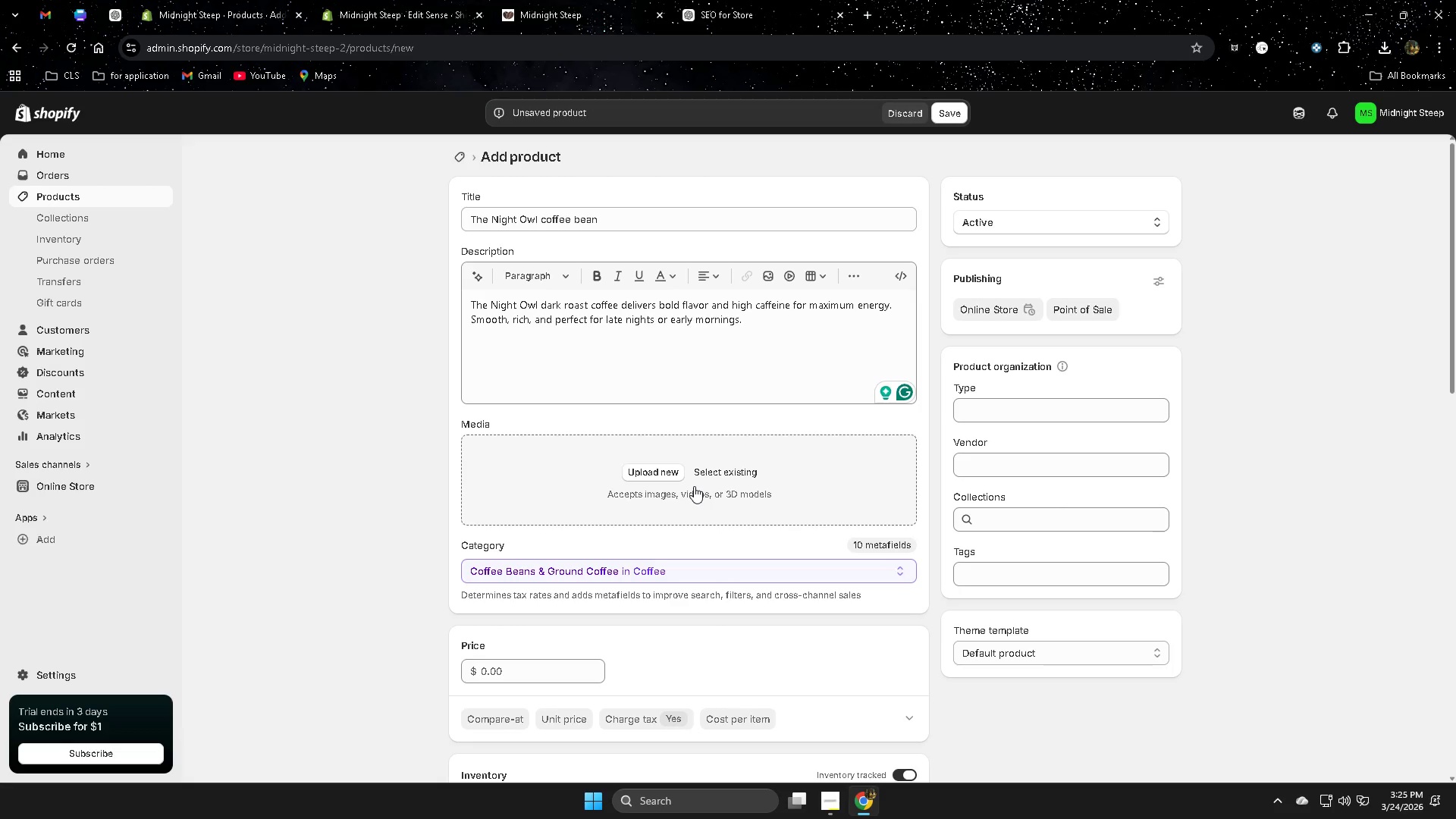 
left_click([849, 573])
 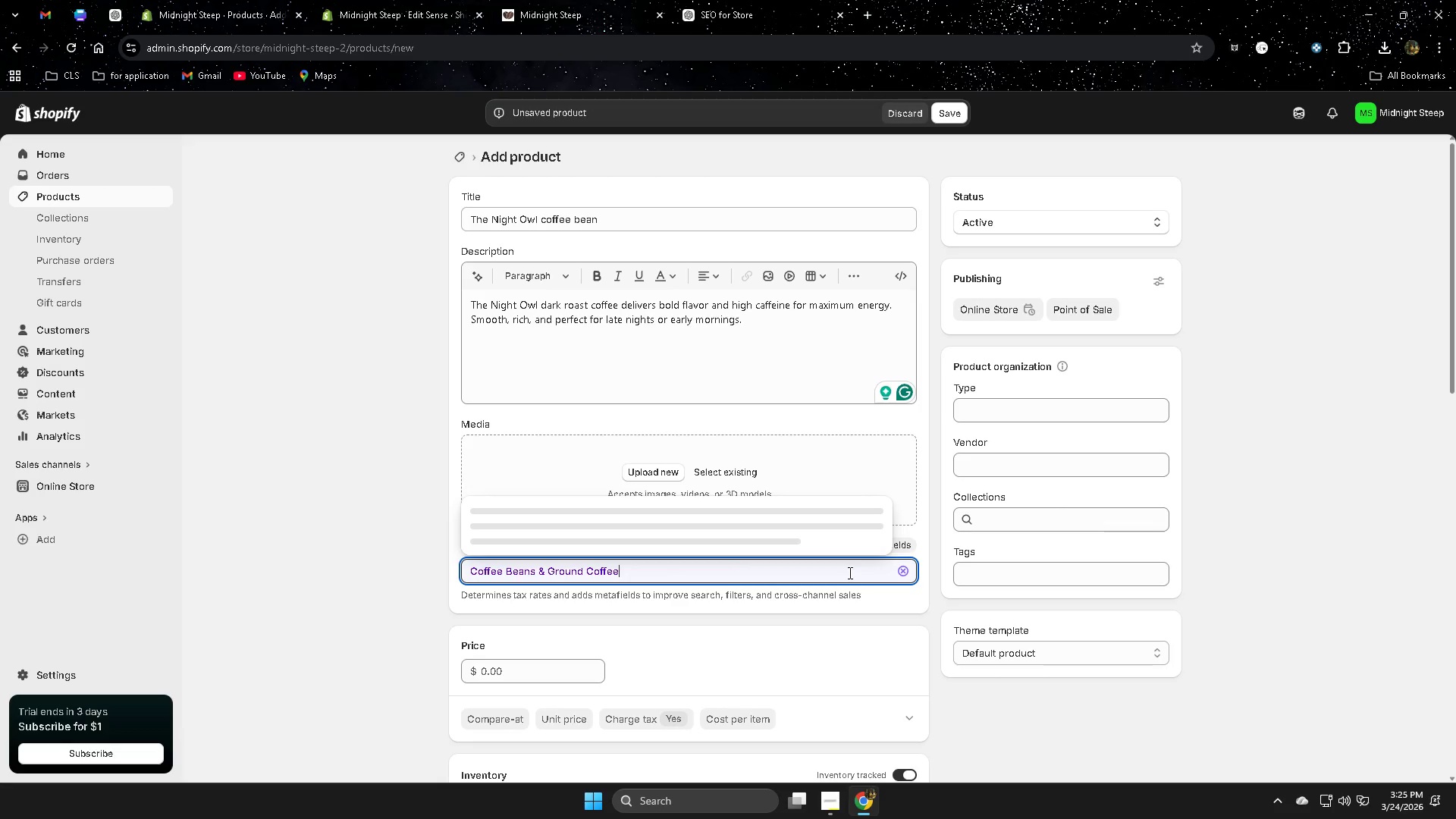 
left_click([849, 573])
 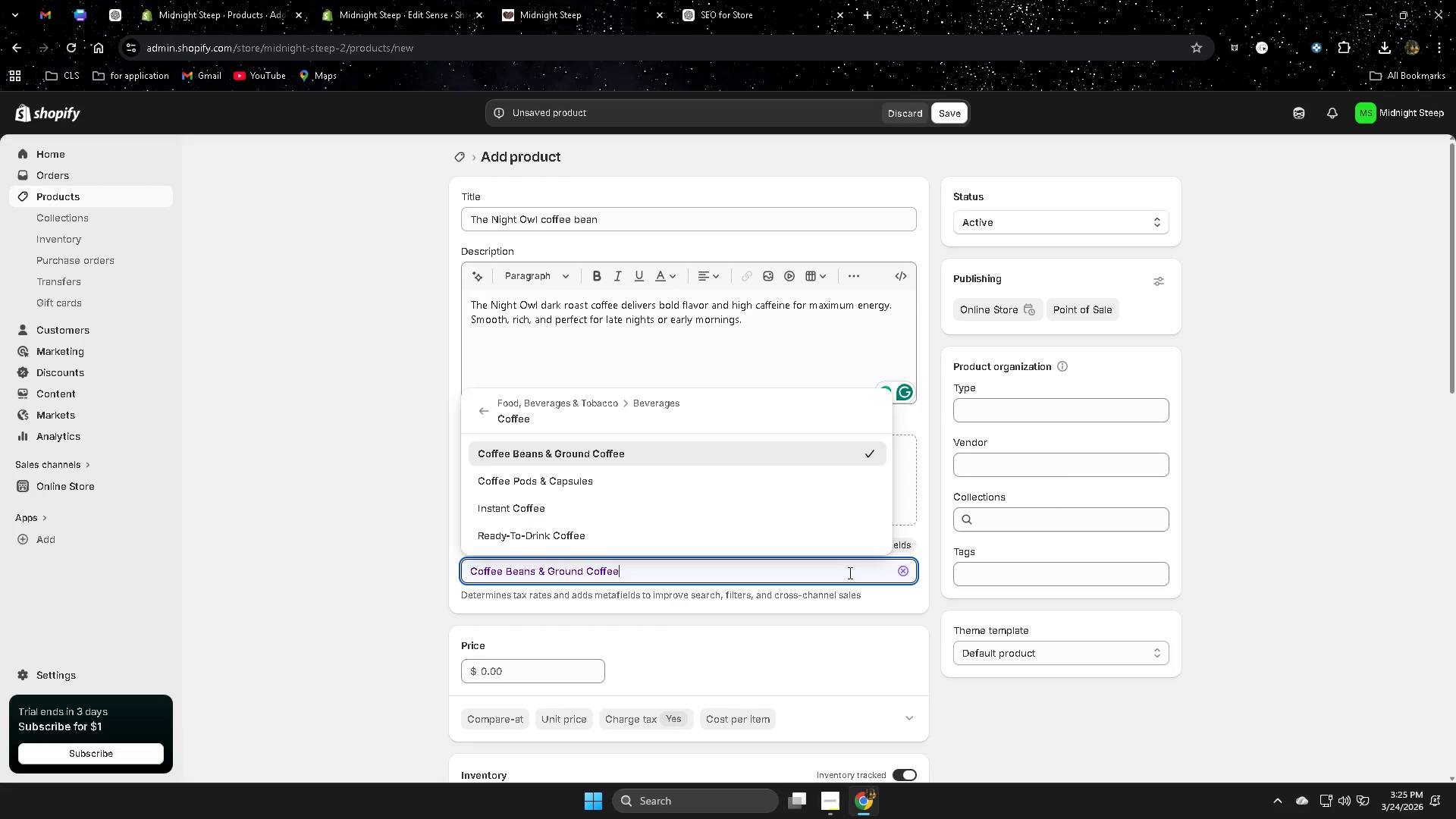 
wait(6.06)
 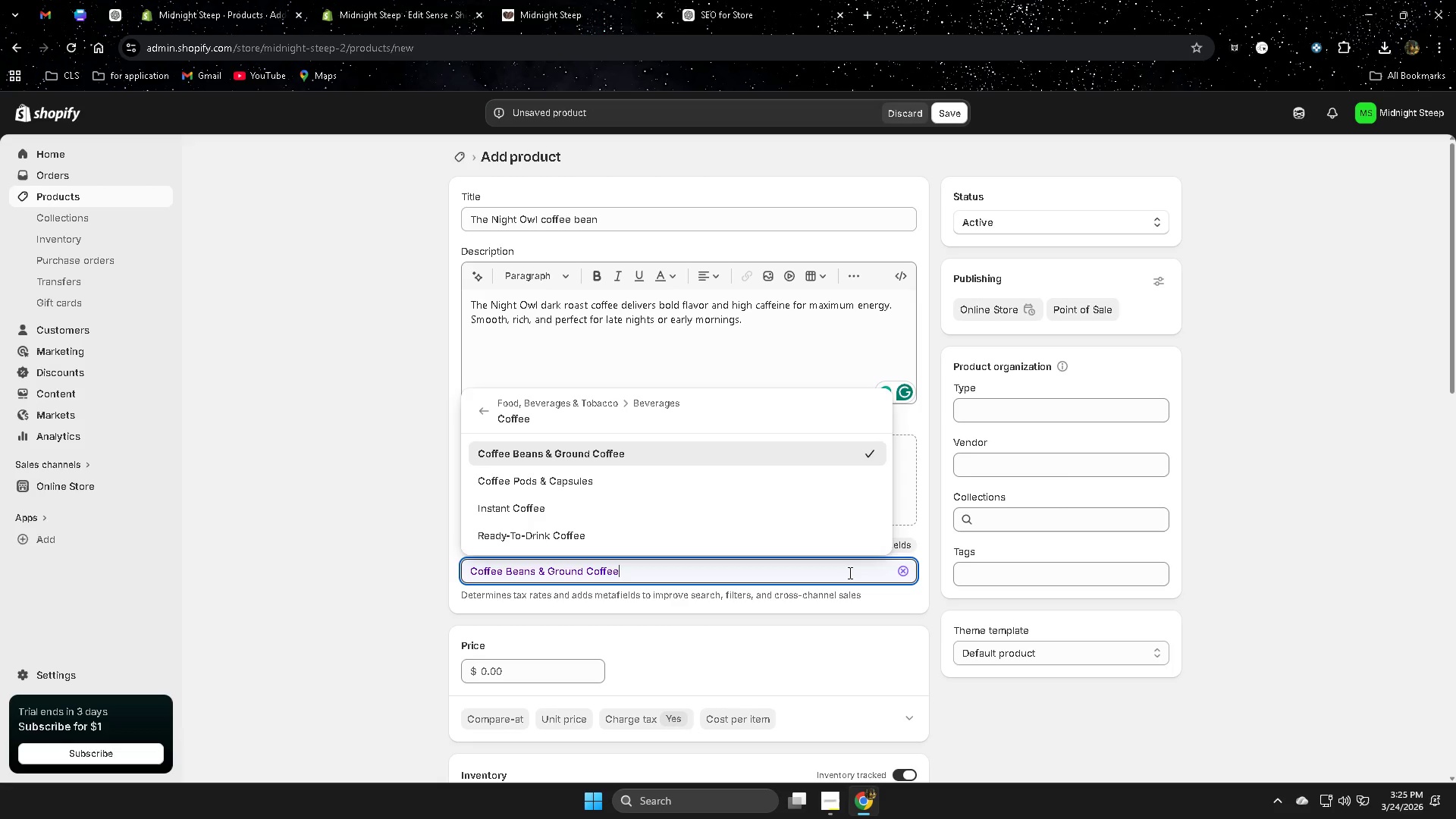 
left_click([849, 573])
 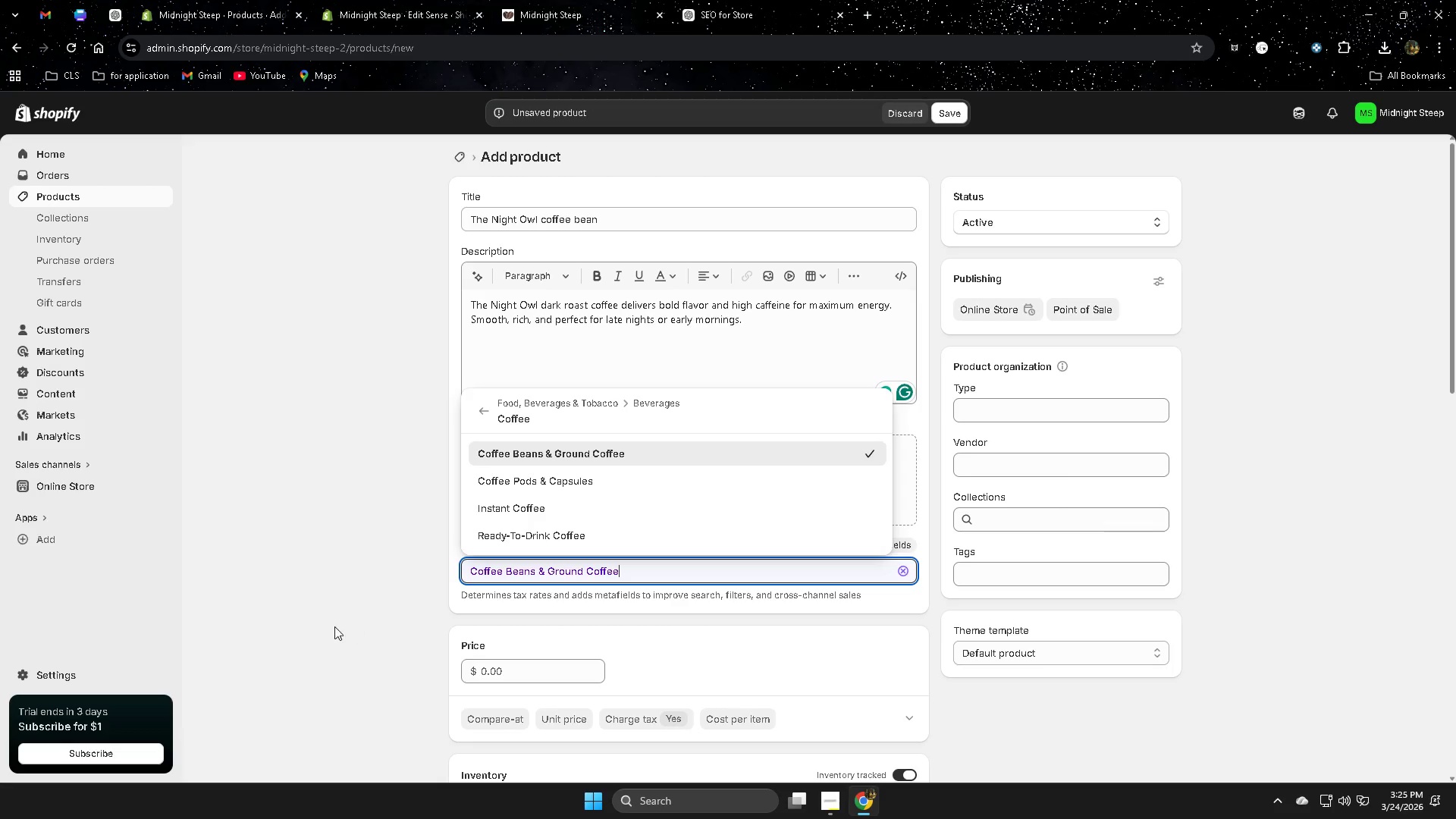 
left_click([342, 608])
 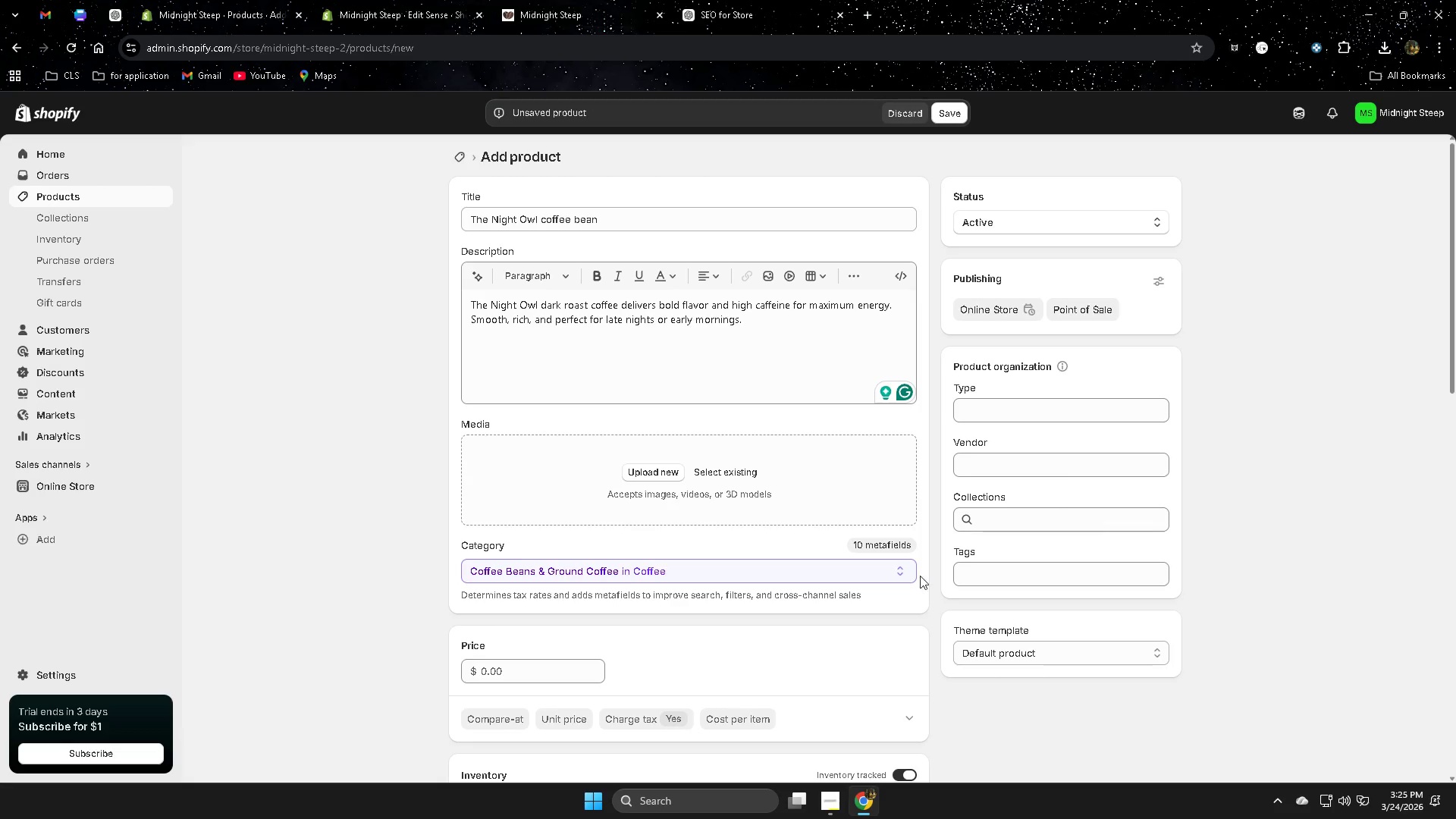 
left_click([891, 542])
 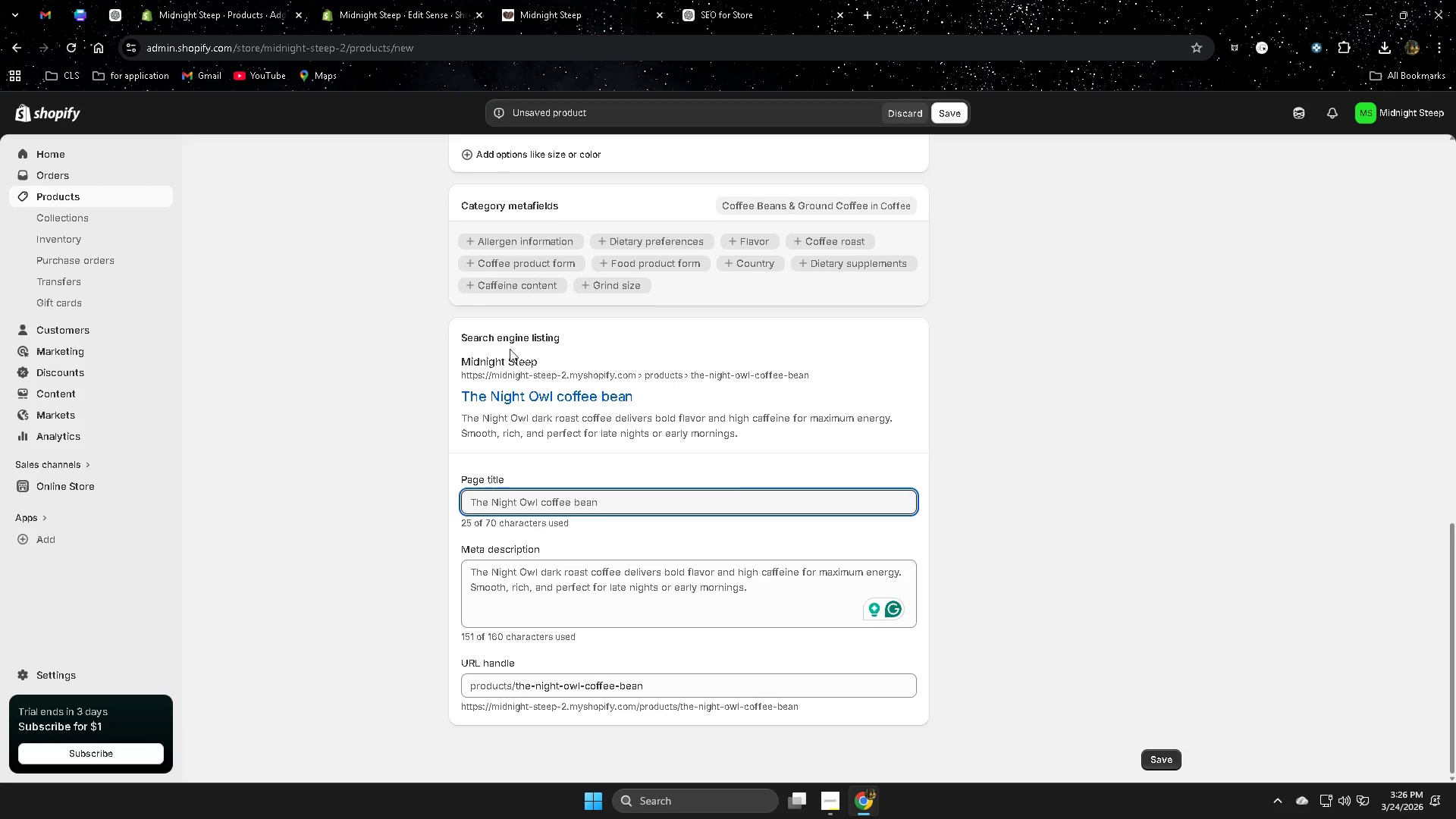 
wait(17.31)
 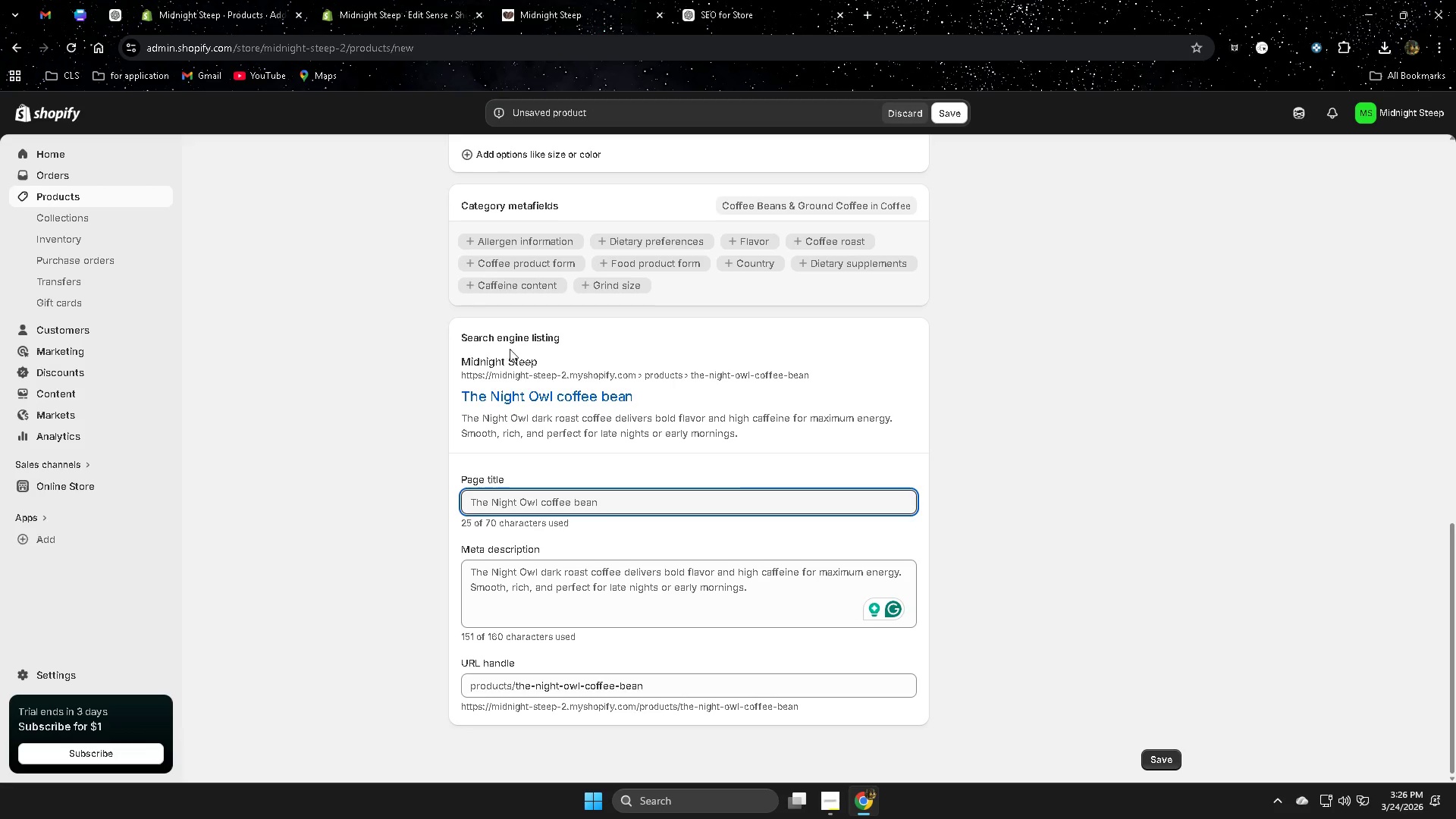 
scroll: coordinate [752, 626], scroll_direction: down, amount: 1.0
 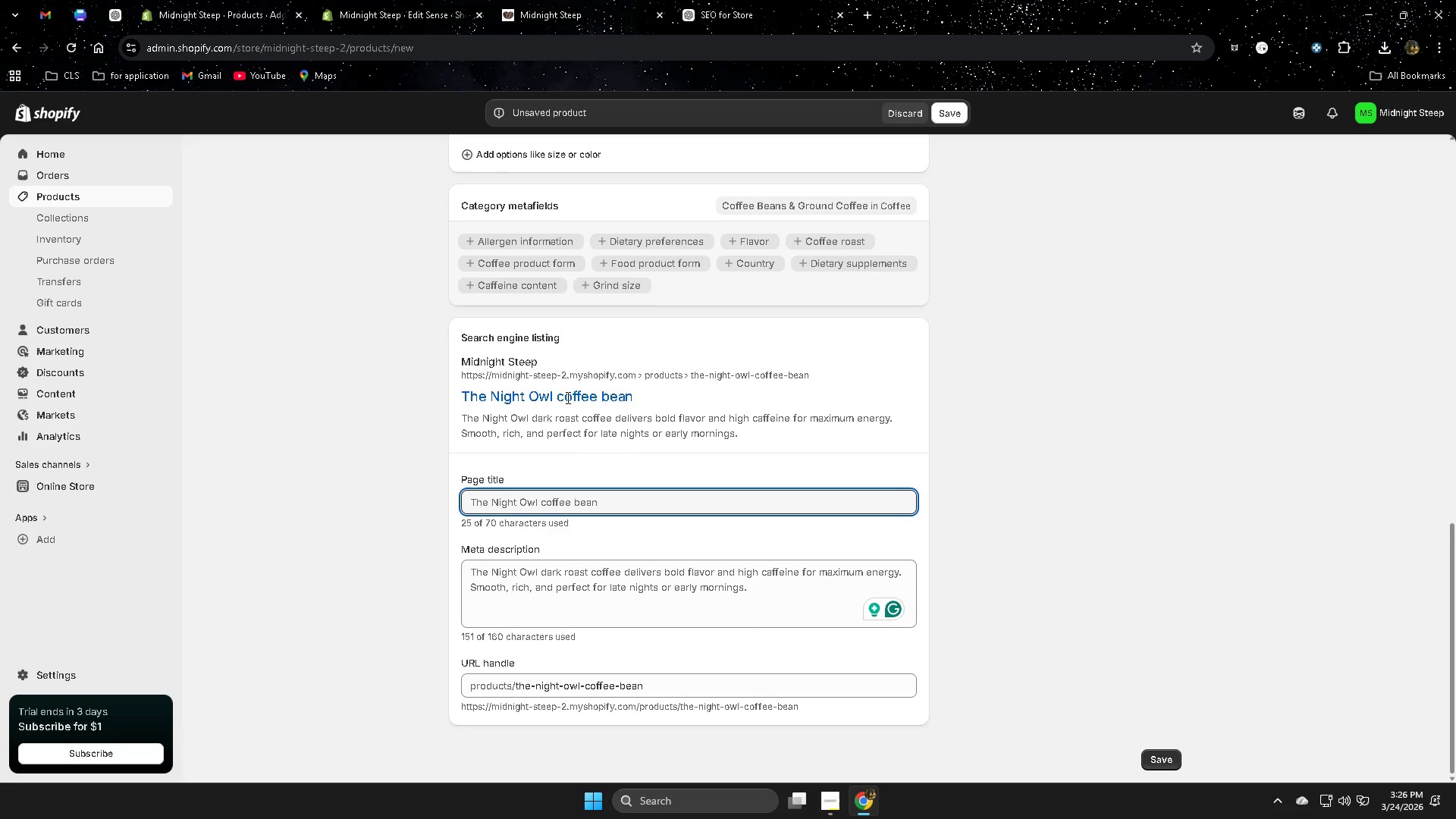 
left_click([575, 395])
 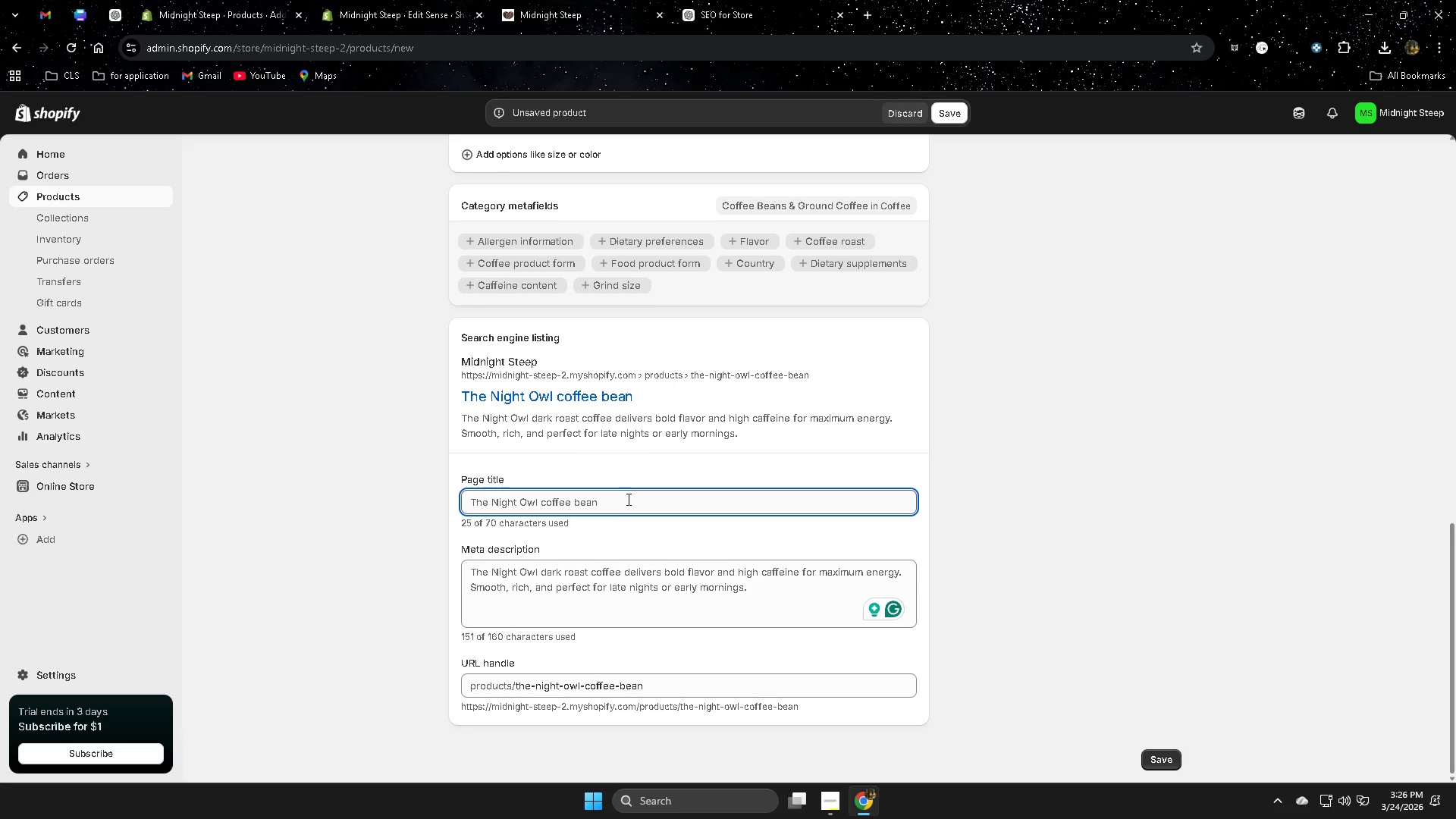 
left_click([627, 498])
 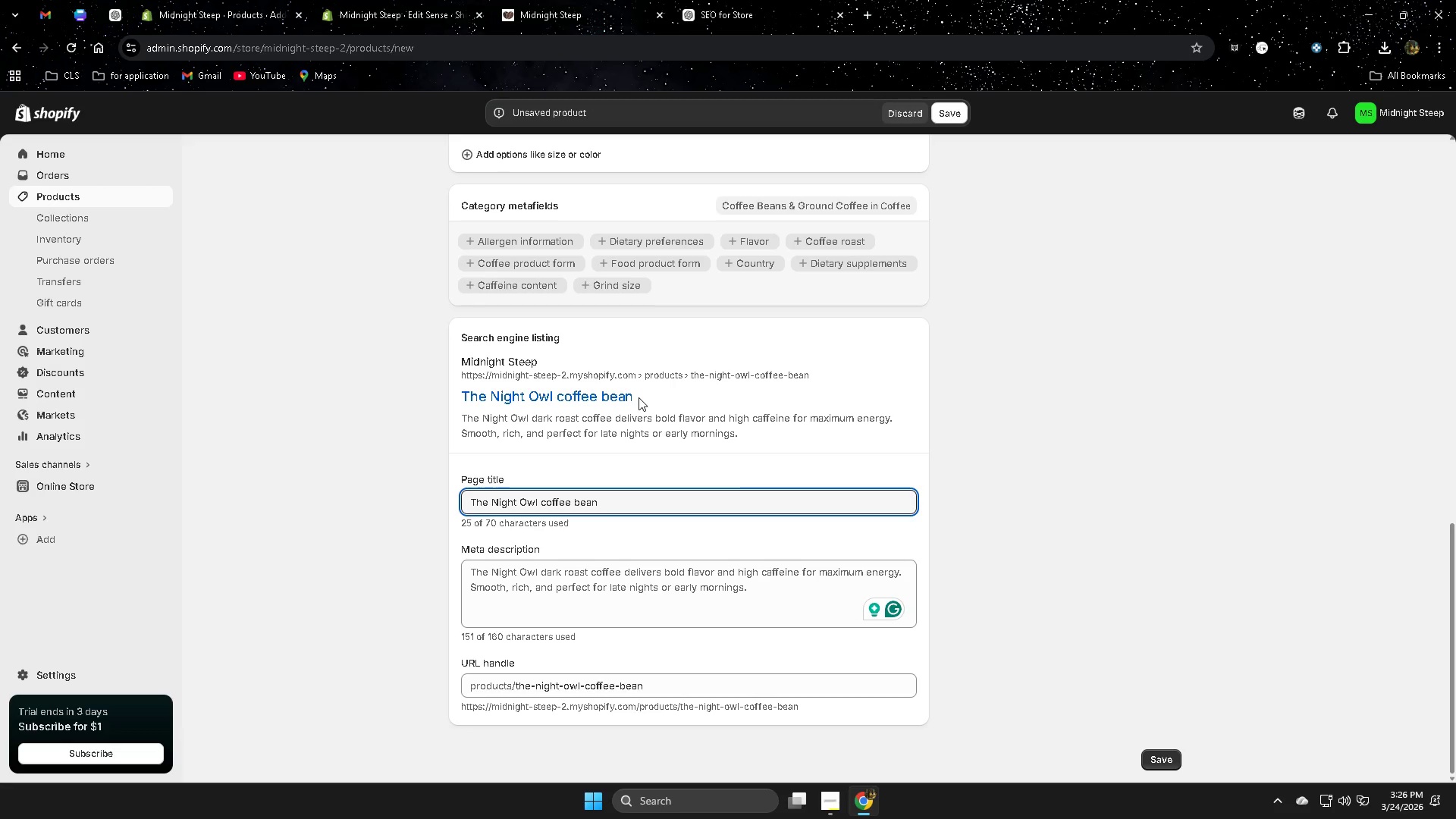 
scroll: coordinate [684, 519], scroll_direction: up, amount: 2.0
 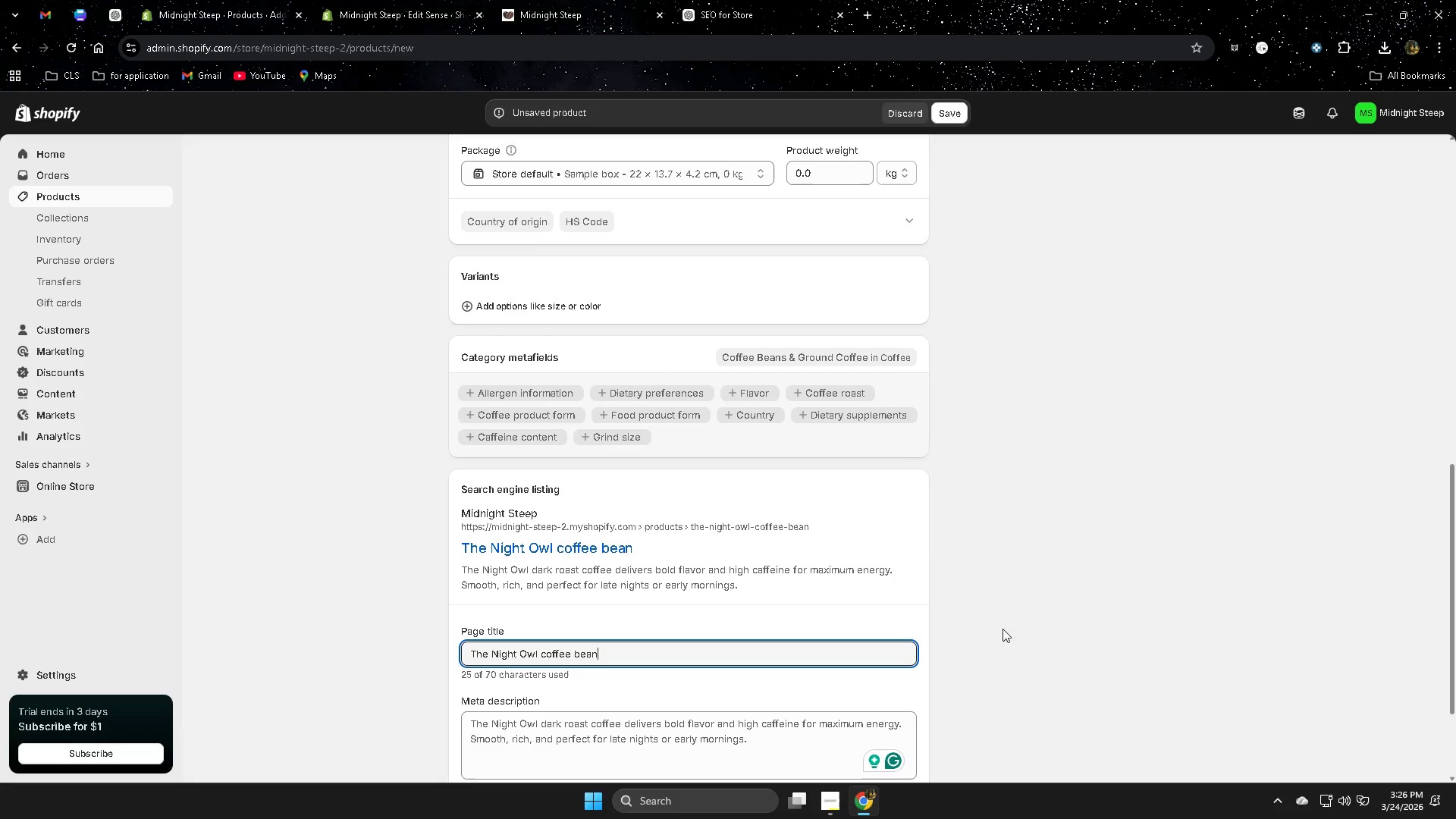 
scroll: coordinate [979, 560], scroll_direction: down, amount: 3.0
 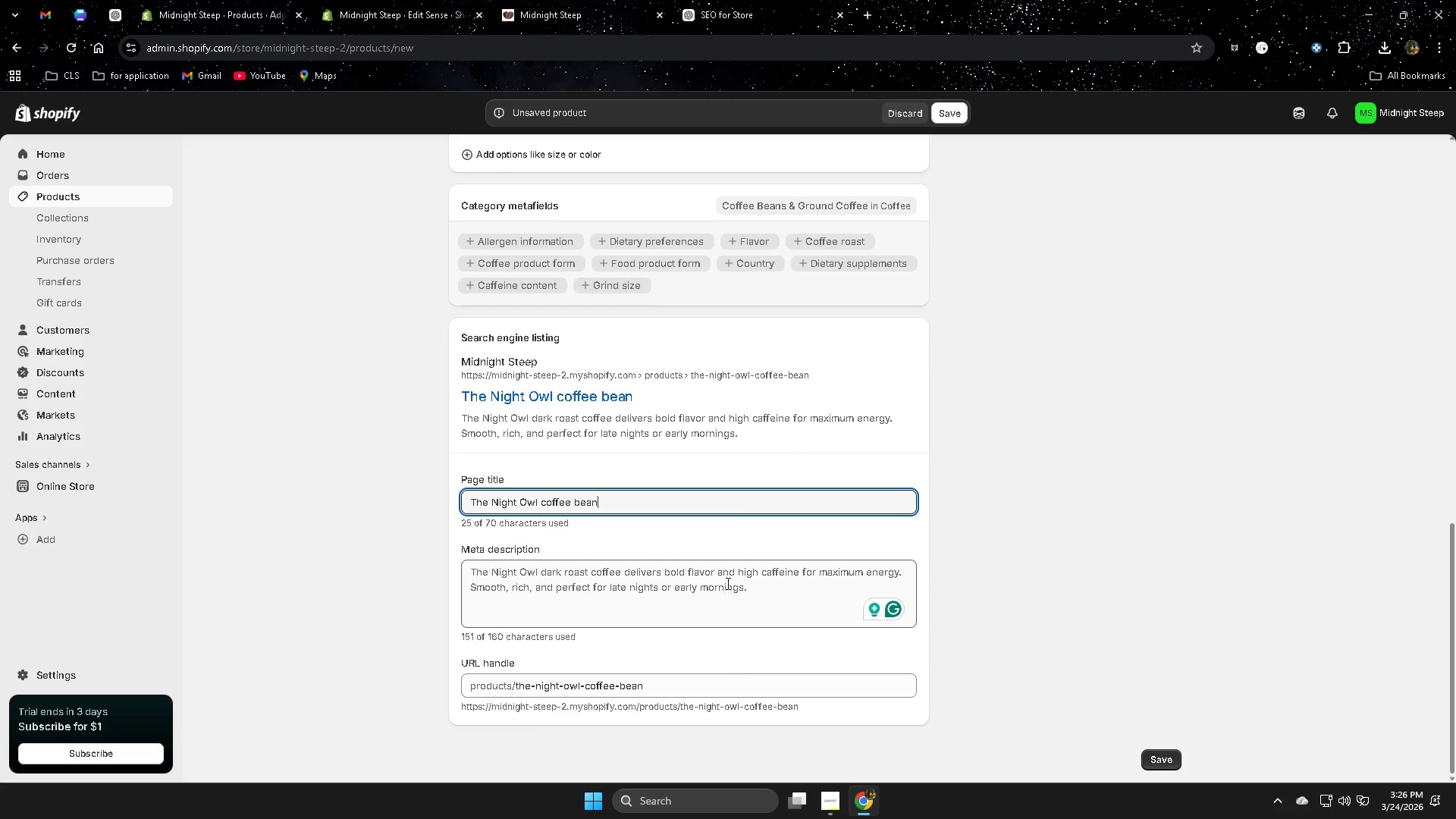 
left_click([726, 583])
 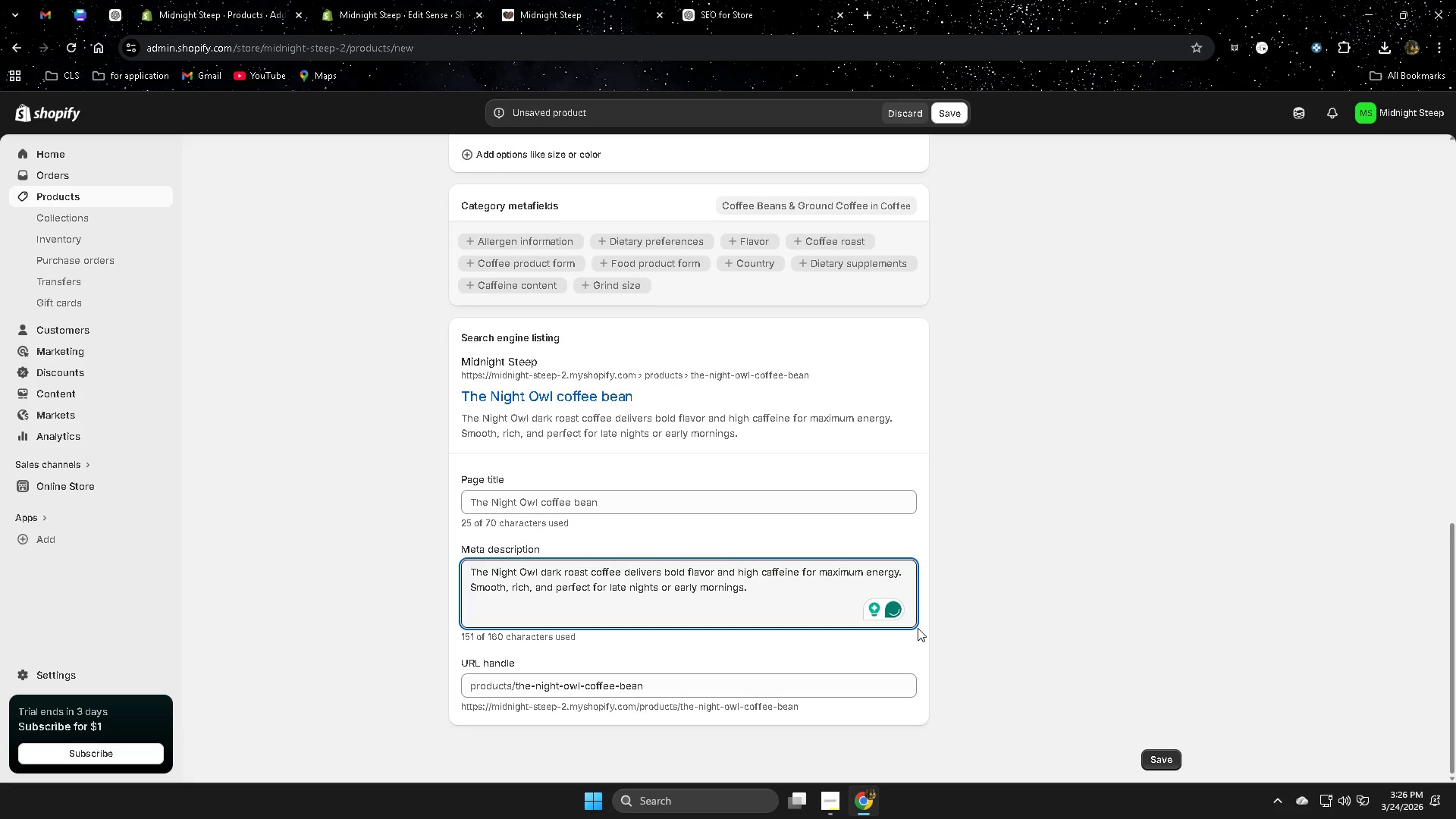 
left_click([1017, 638])
 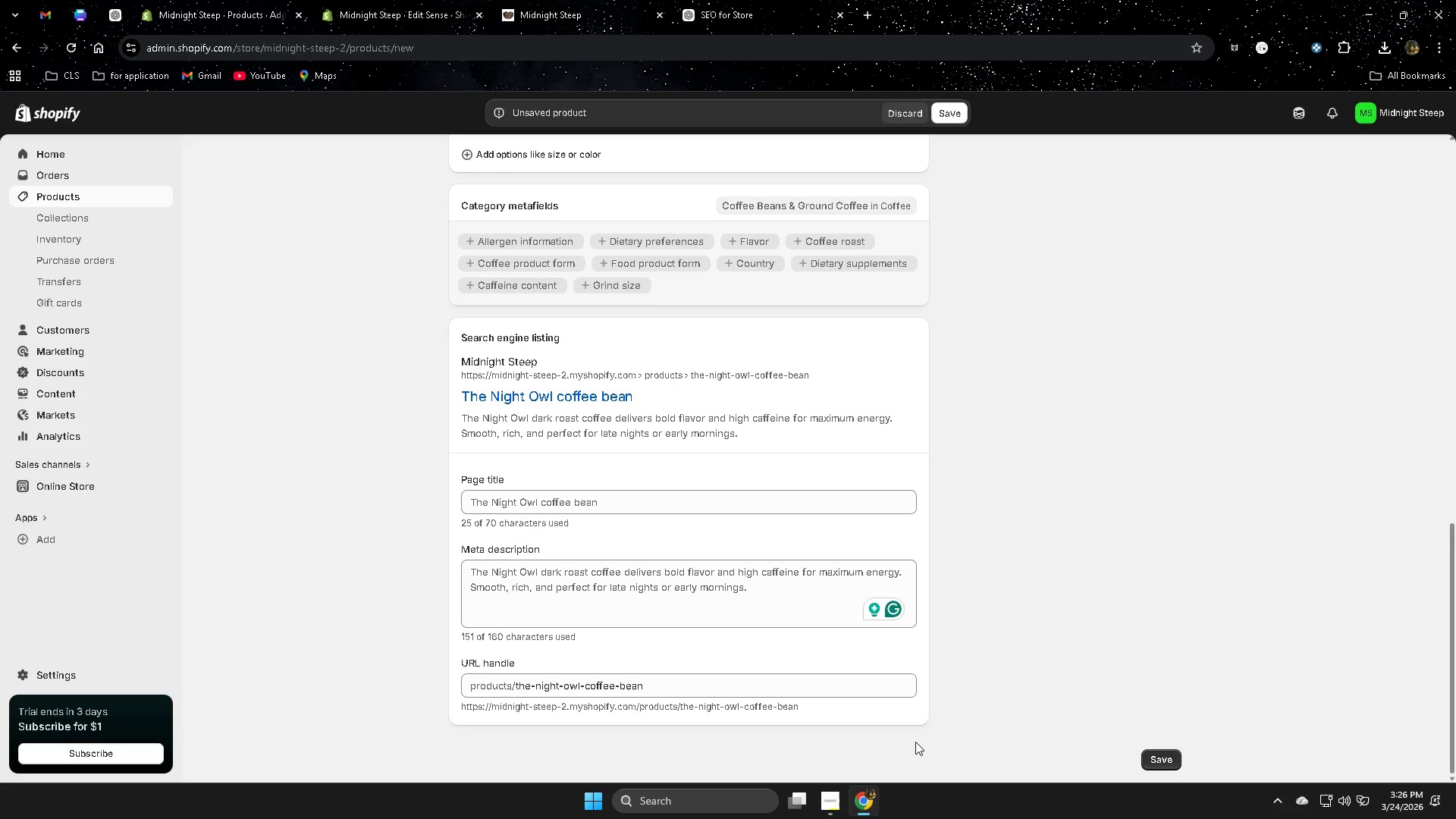 
left_click([837, 801])